 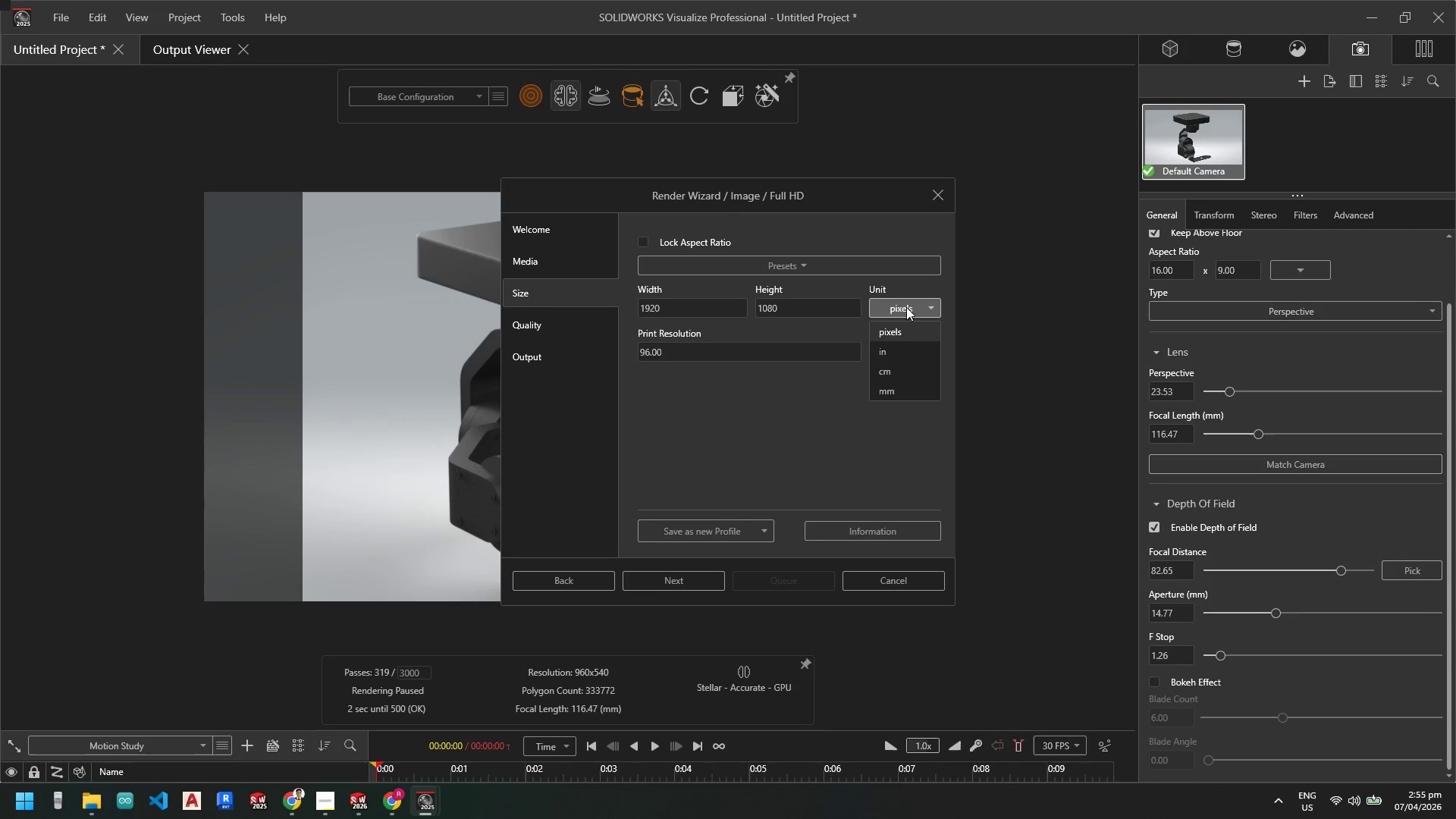 
left_click([906, 307])
 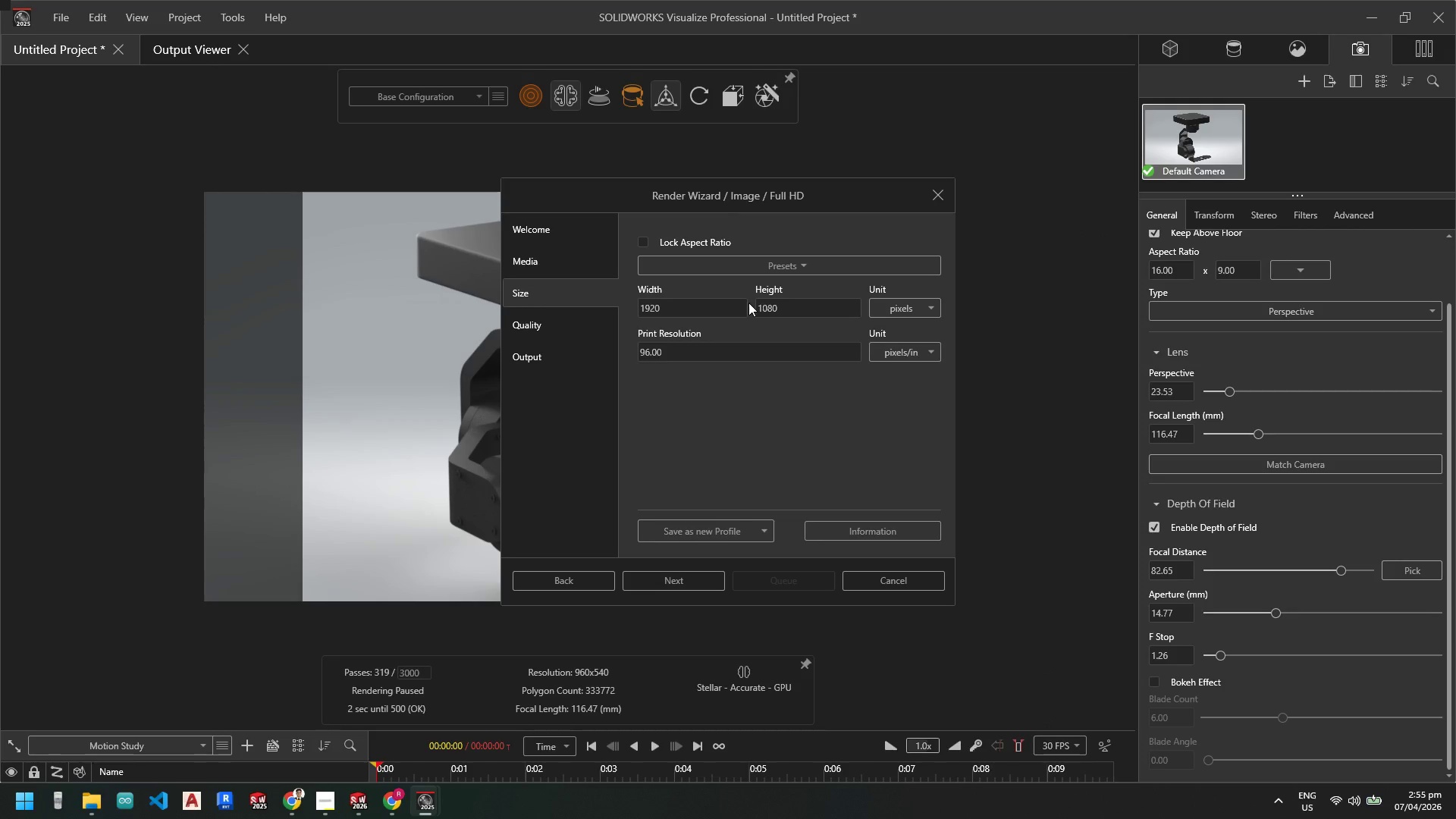 
left_click([742, 297])
 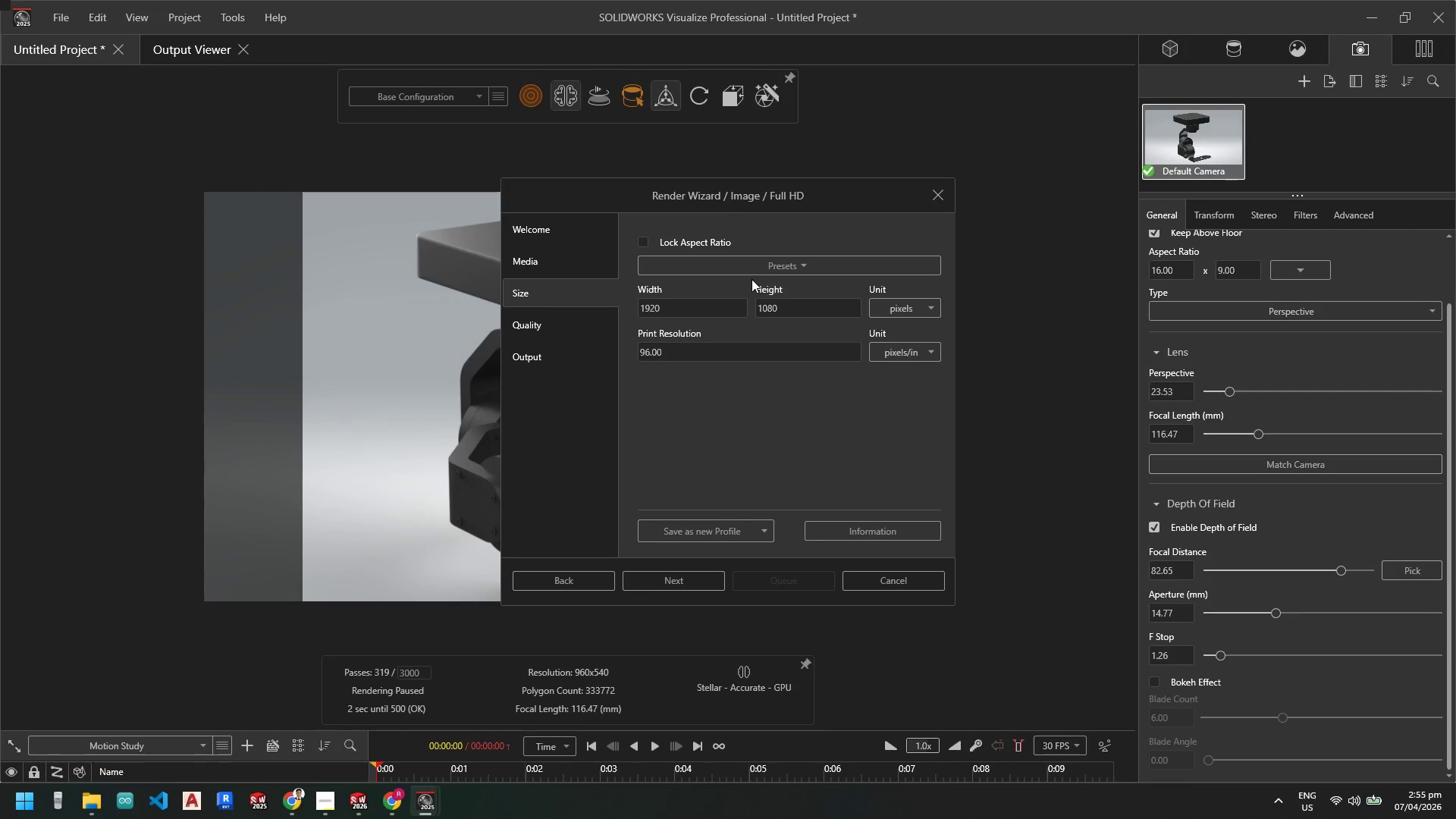 
double_click([765, 262])
 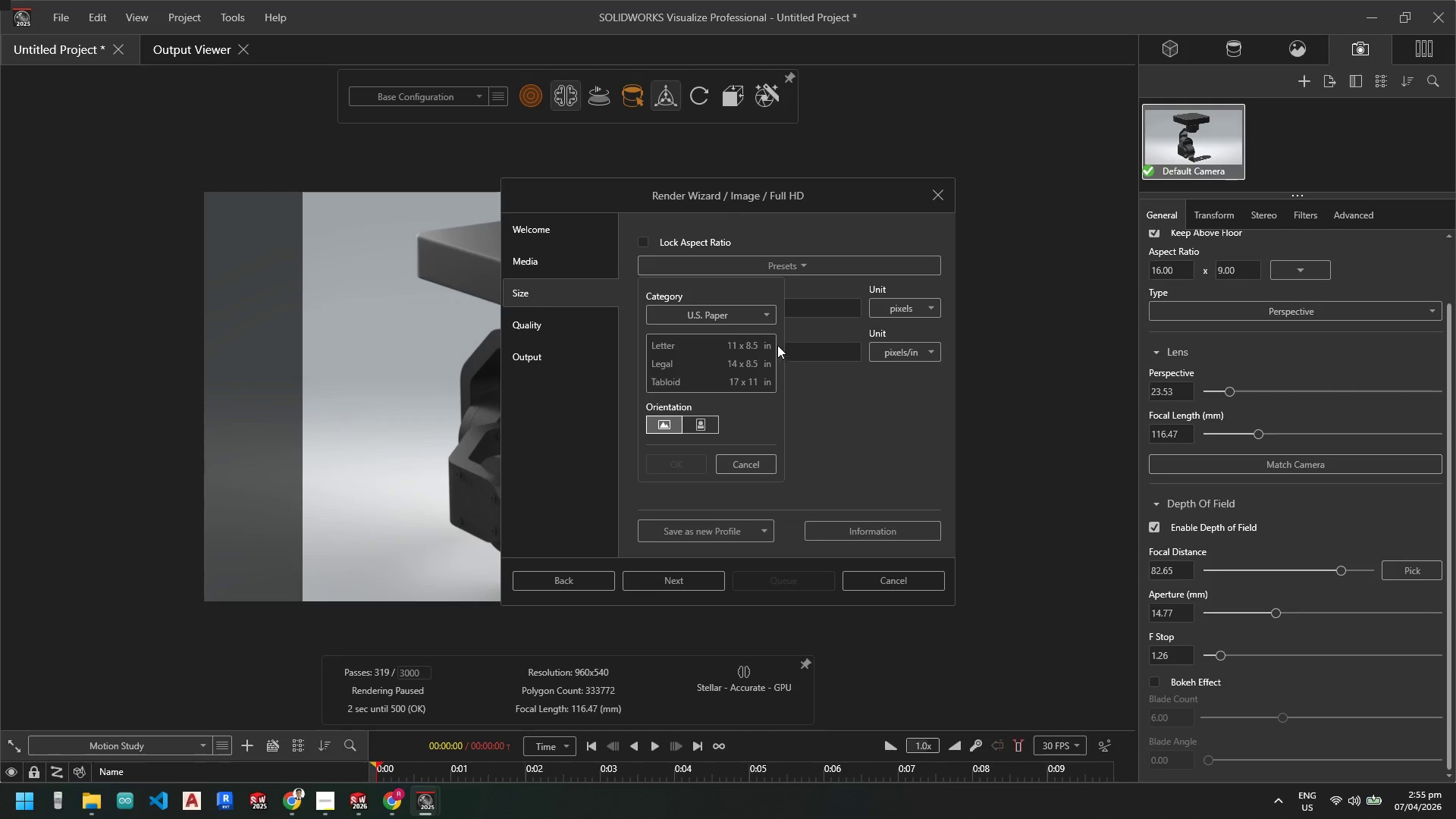 
left_click([764, 315])
 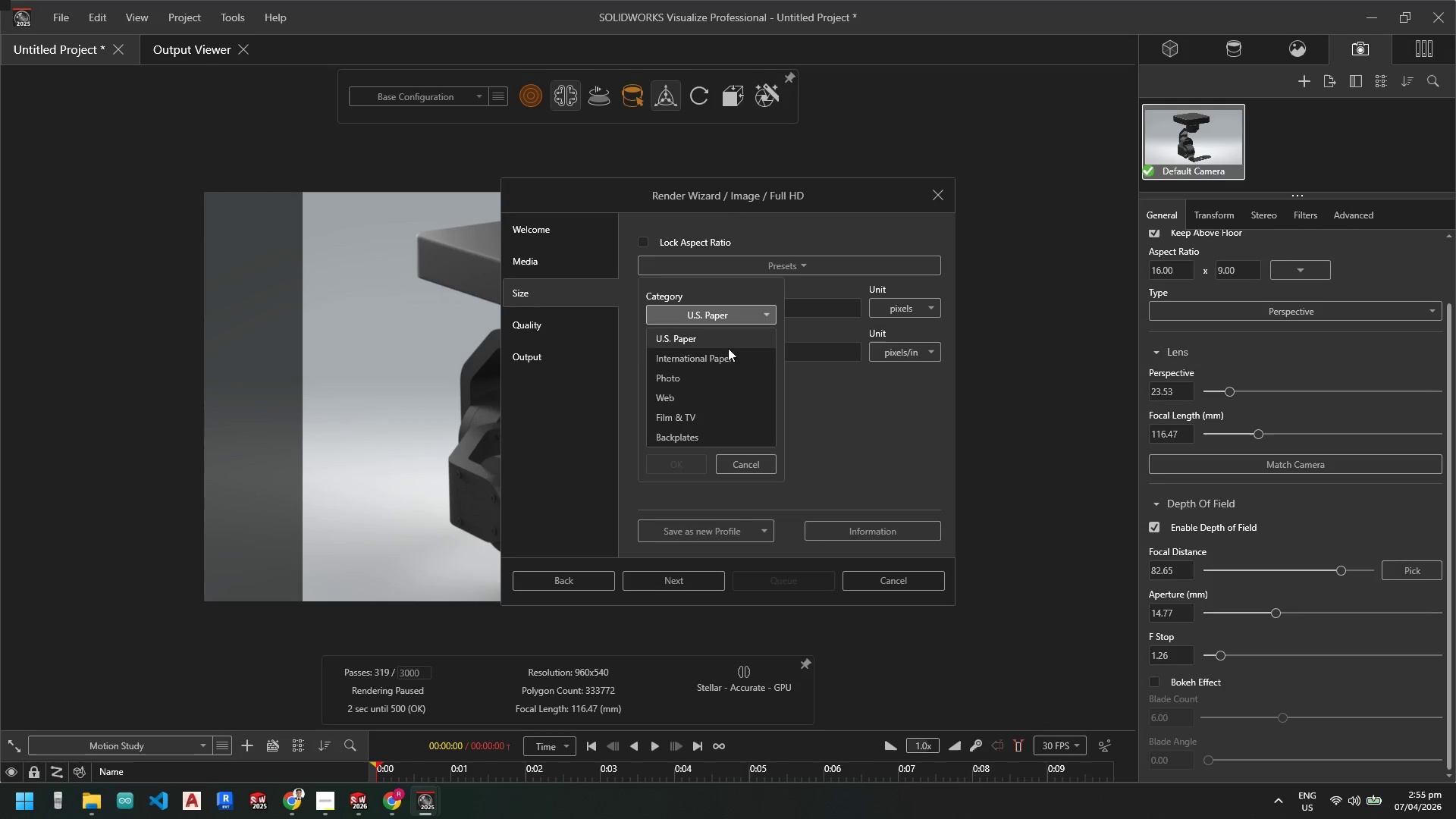 
left_click([709, 383])
 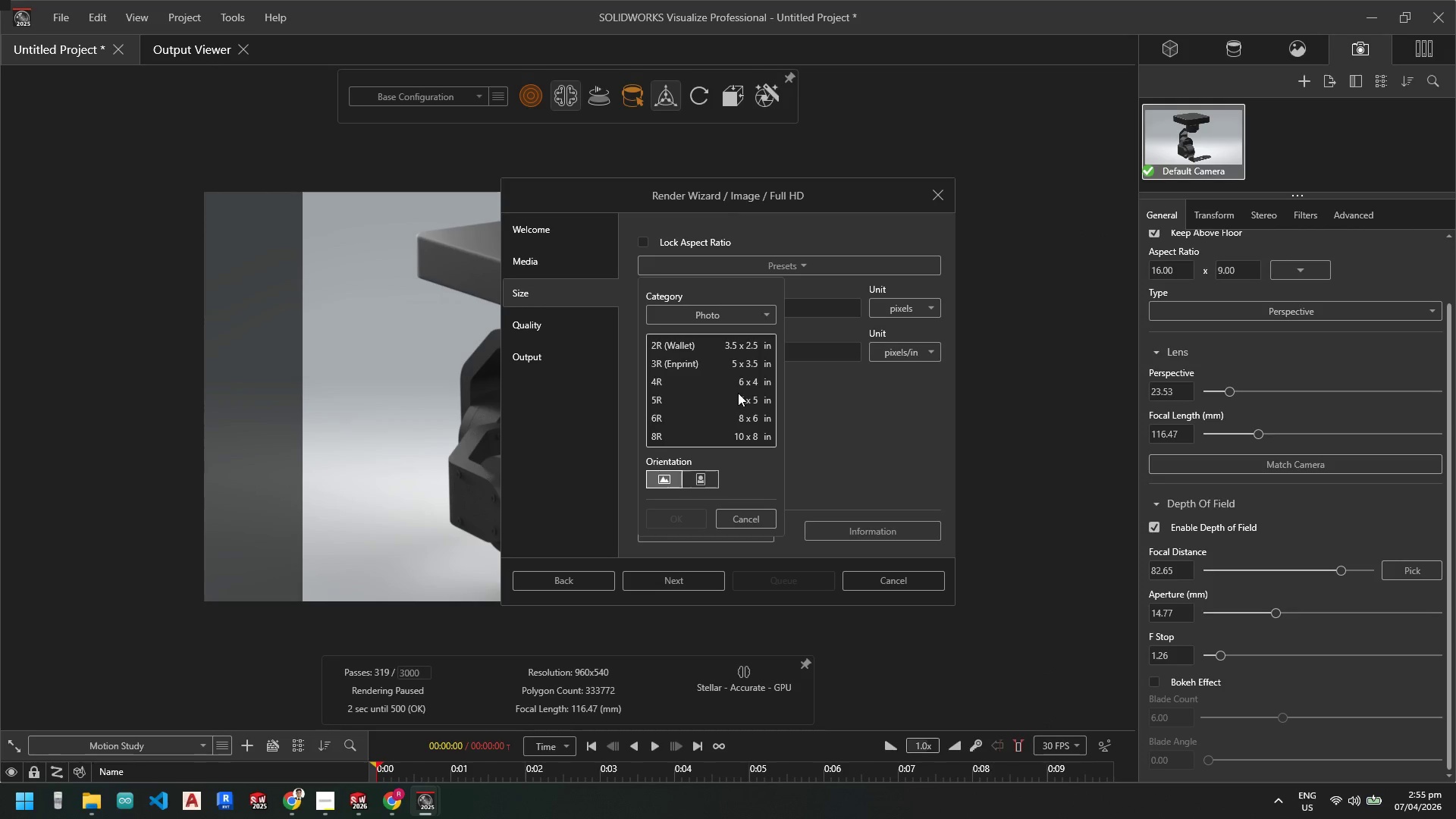 
scroll: coordinate [746, 401], scroll_direction: down, amount: 3.0
 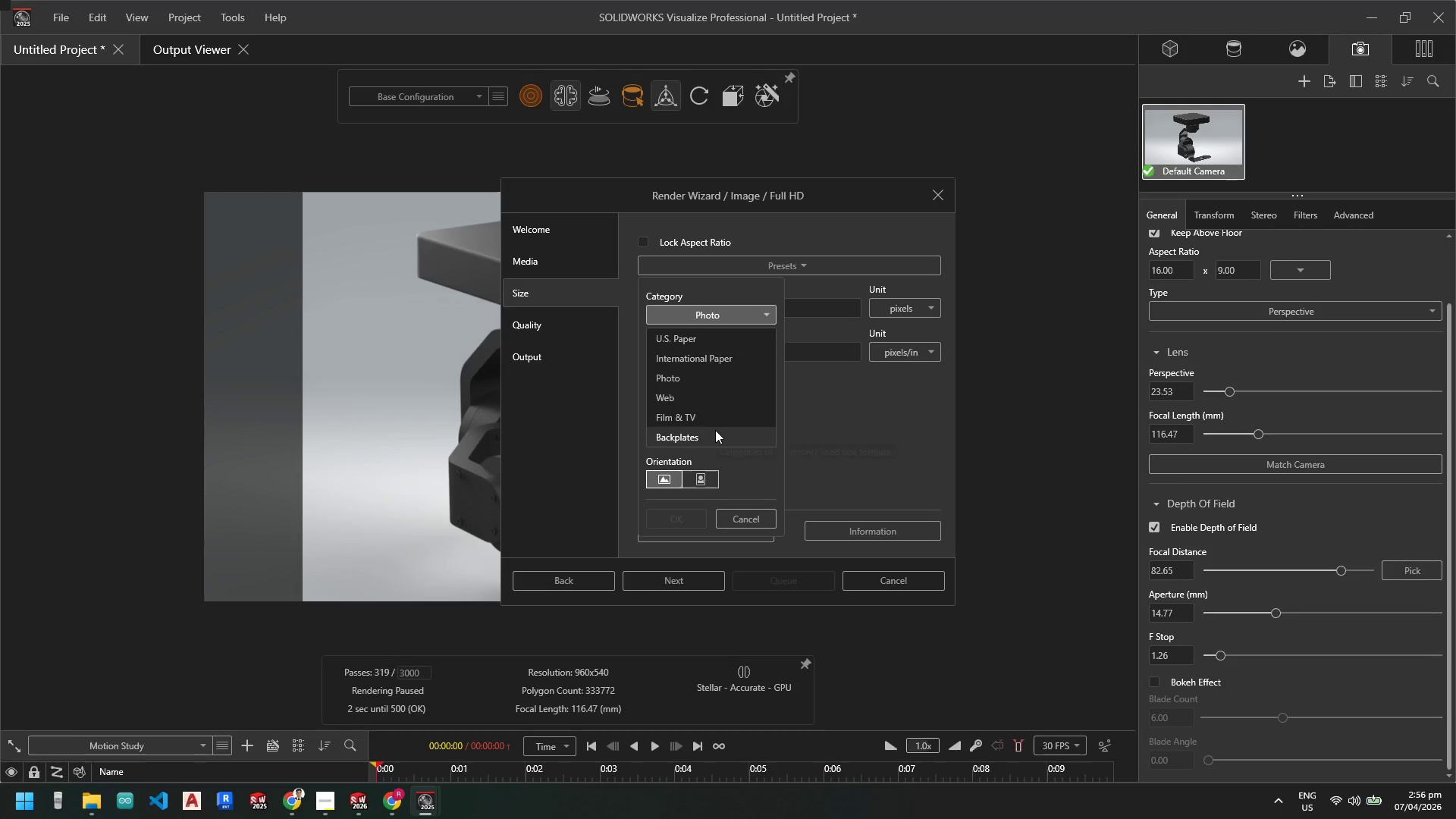 
left_click([730, 416])
 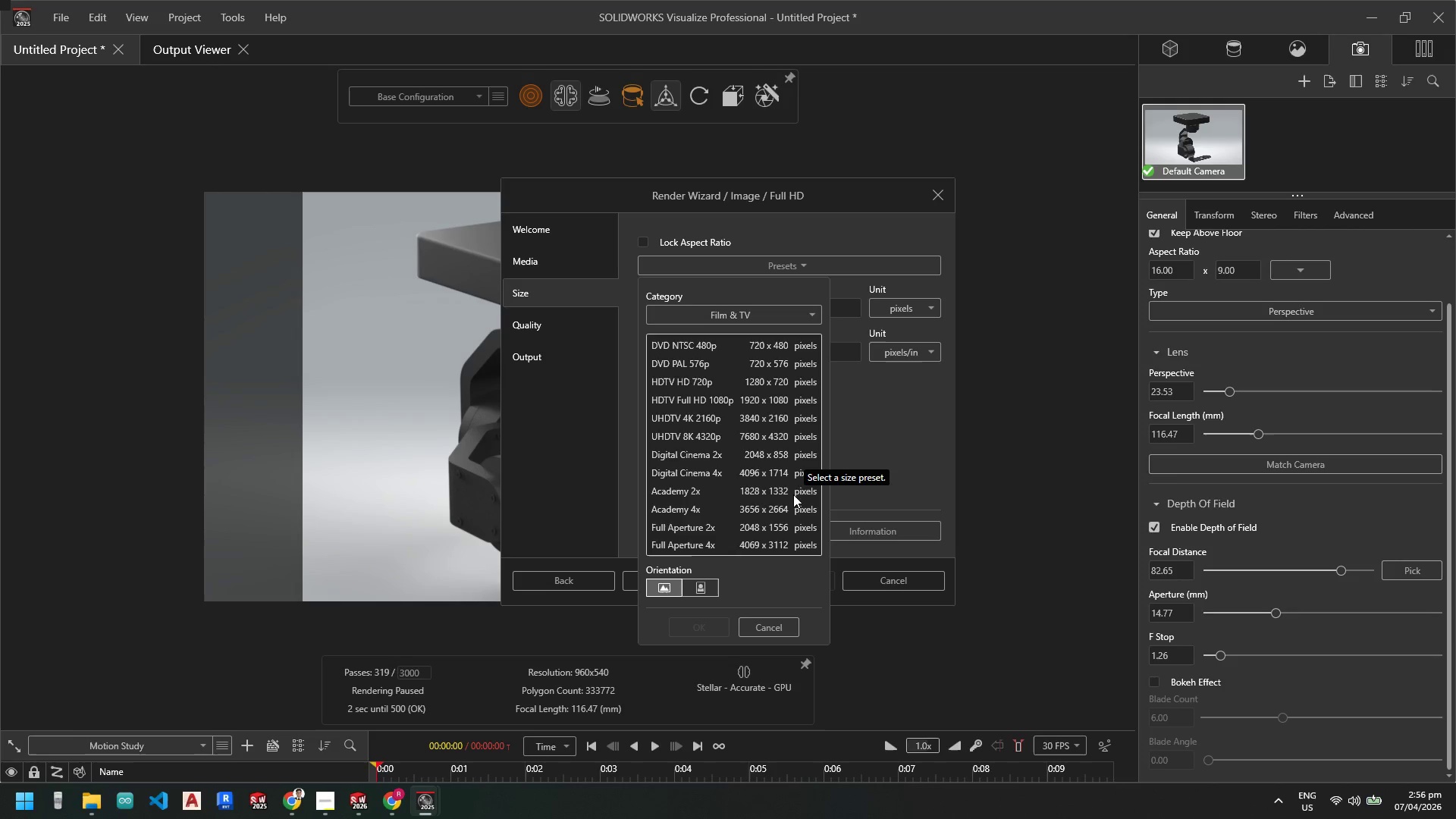 
scroll: coordinate [789, 472], scroll_direction: down, amount: 4.0
 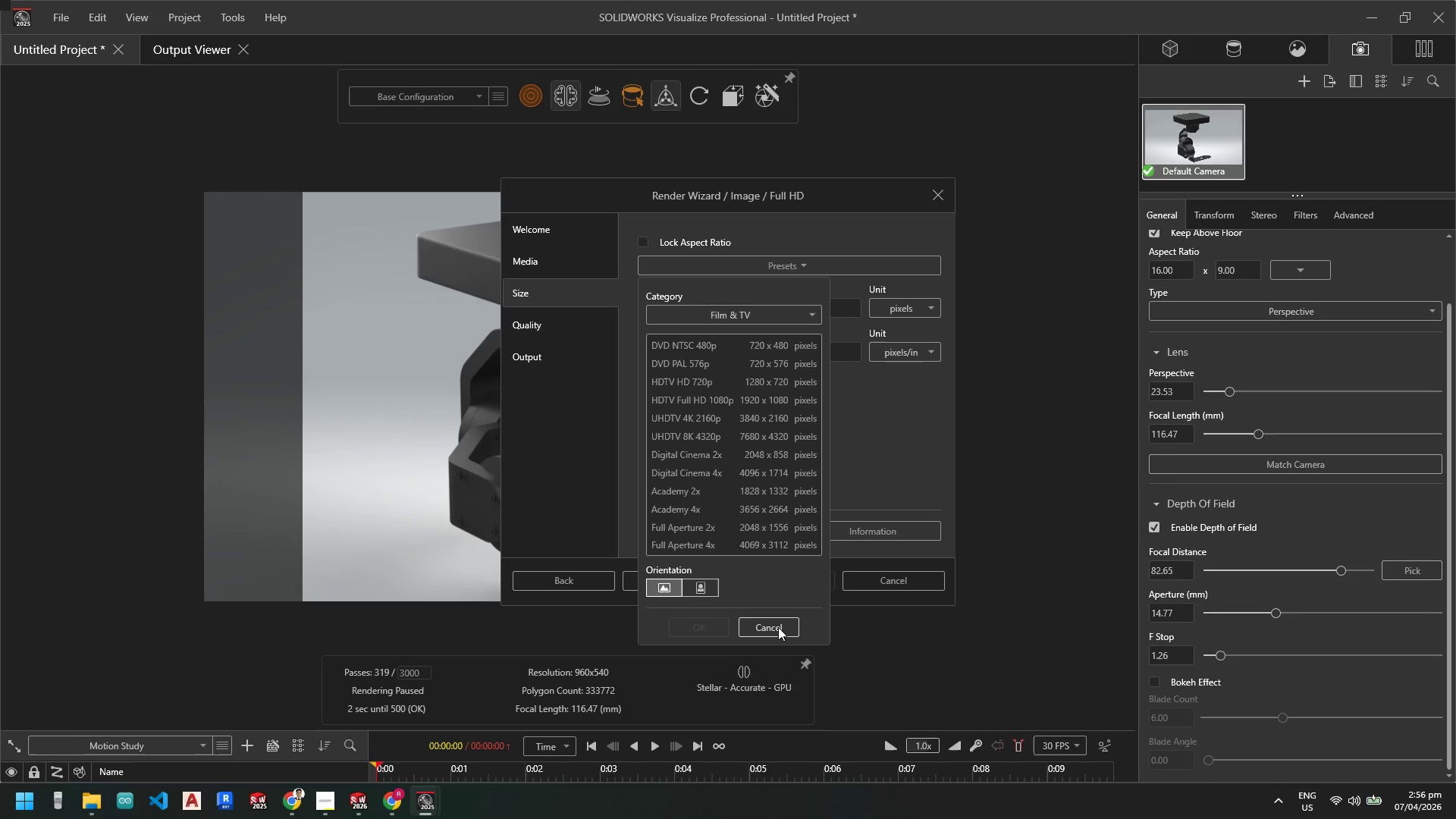 
wait(7.11)
 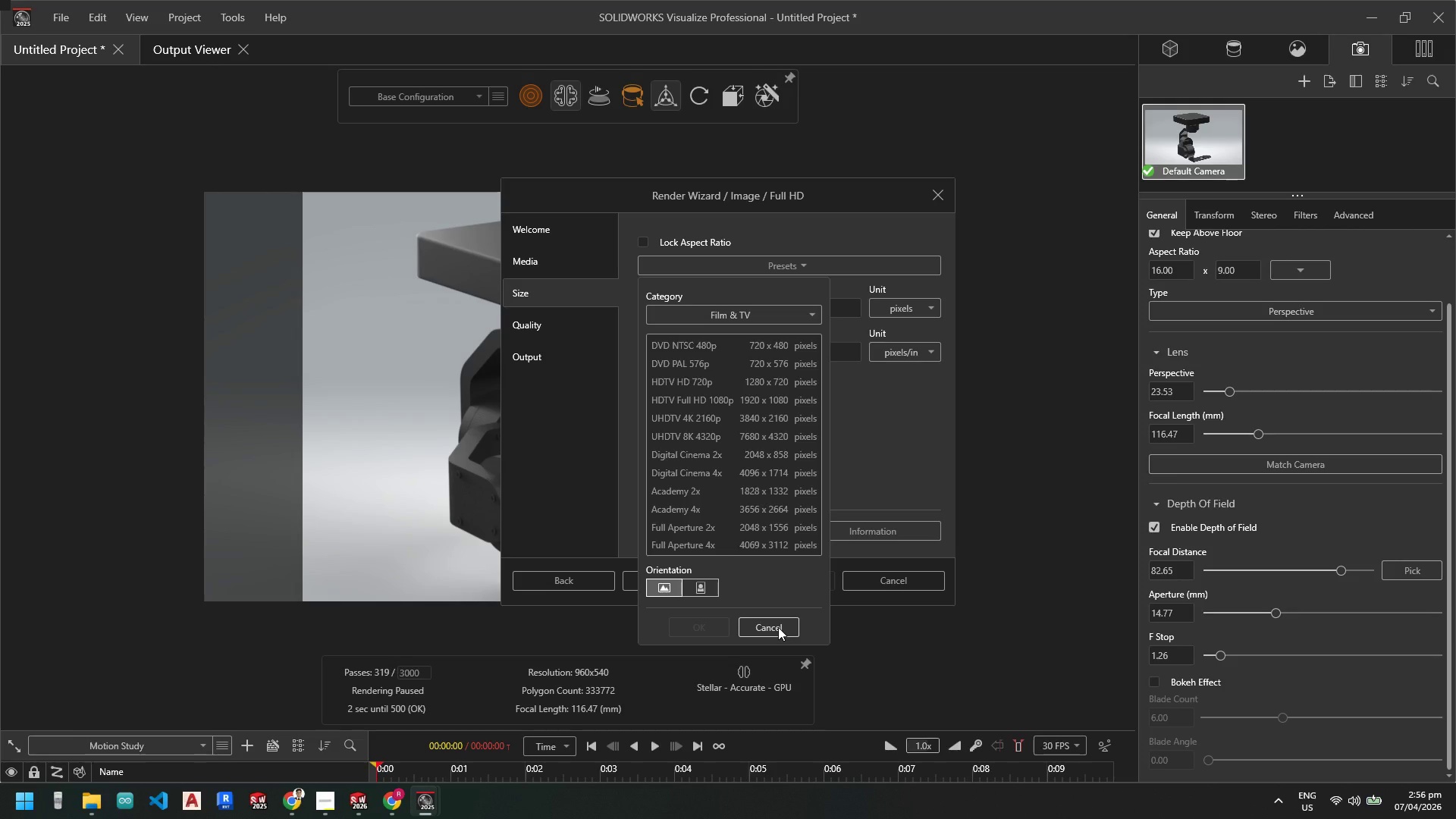 
left_click([327, 800])